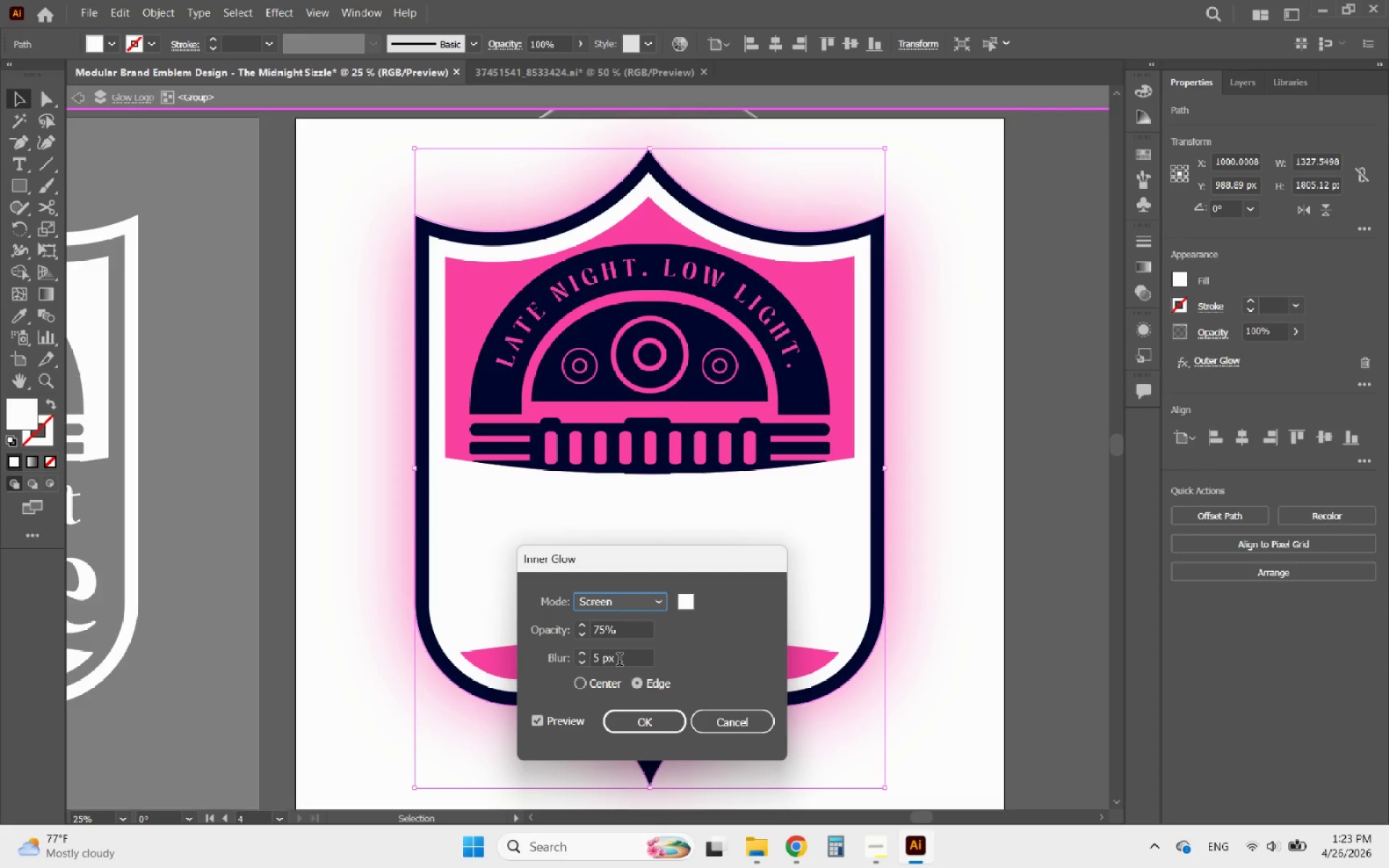 
left_click([729, 726])
 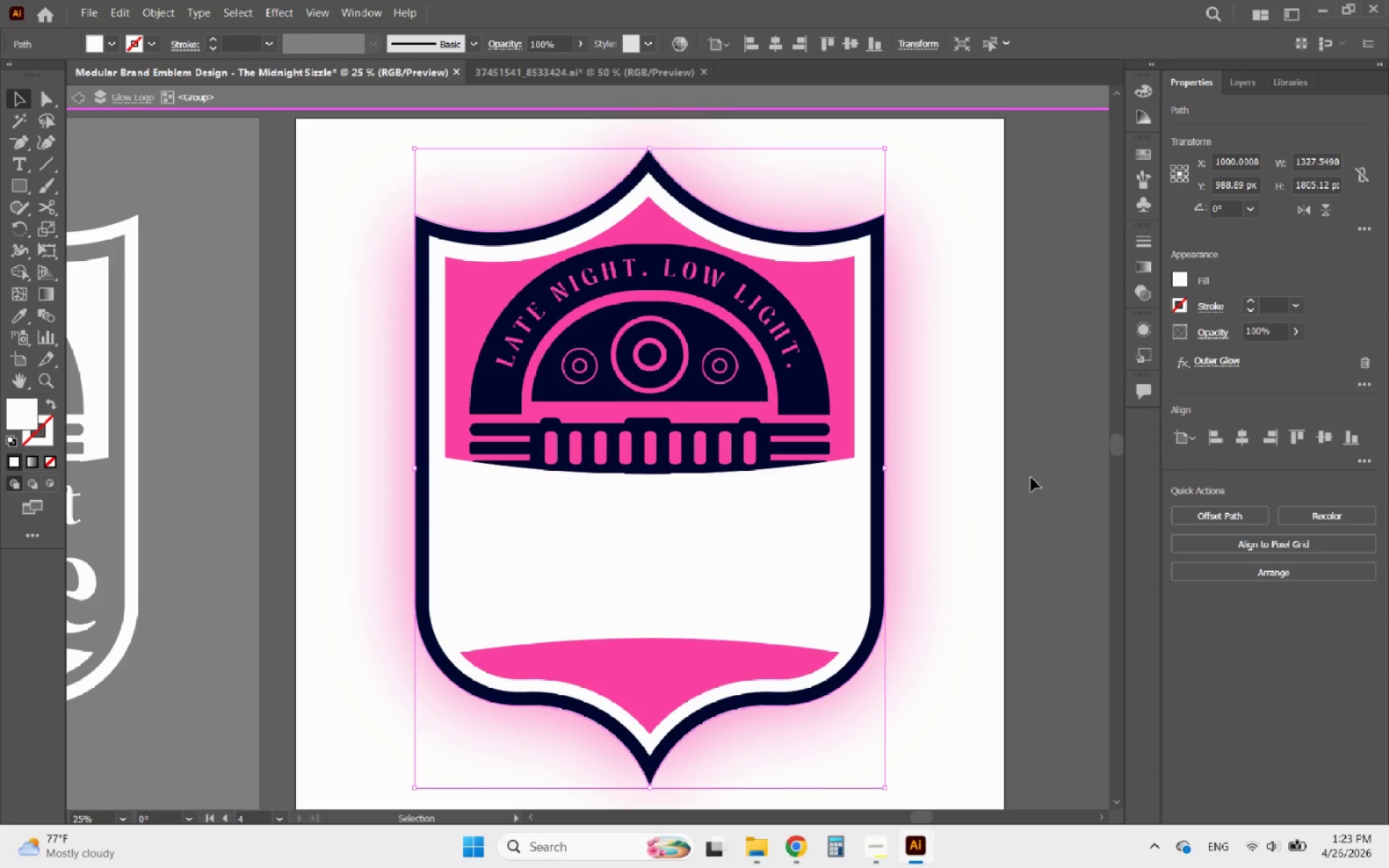 
double_click([958, 445])
 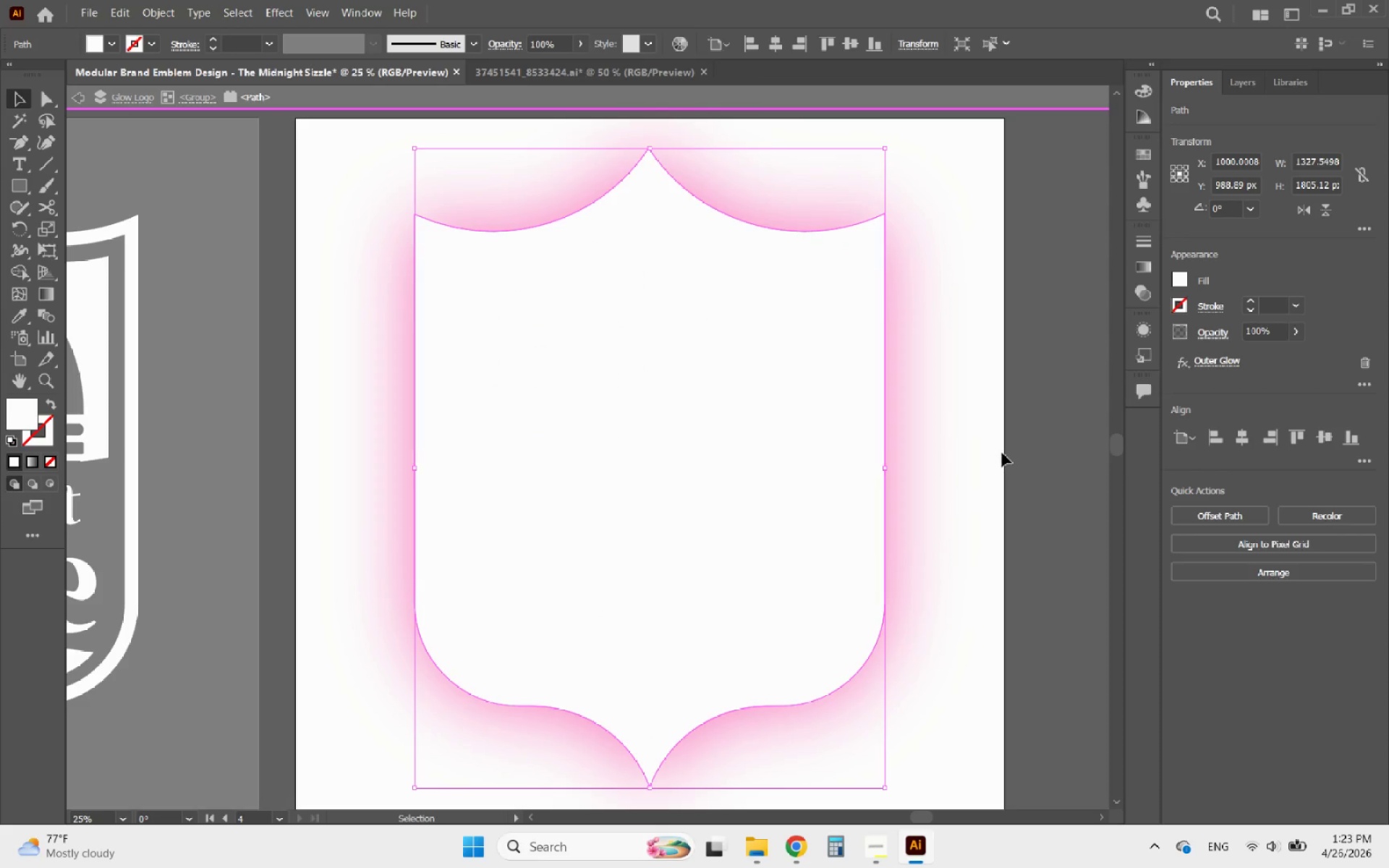 
double_click([1003, 453])
 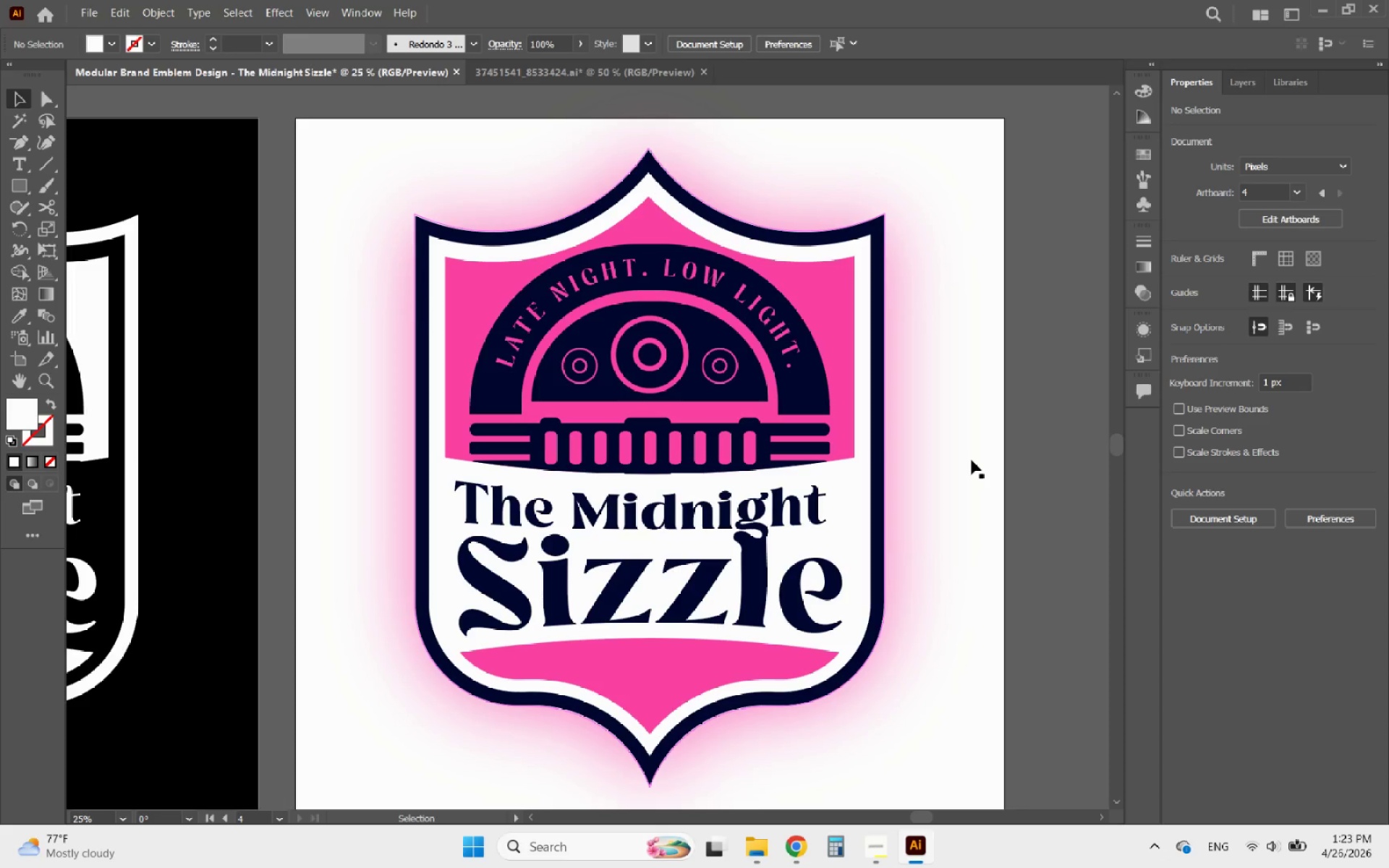 
hold_key(key=AltLeft, duration=1.09)
scroll: coordinate [971, 460], scroll_direction: down, amount: 2.0
 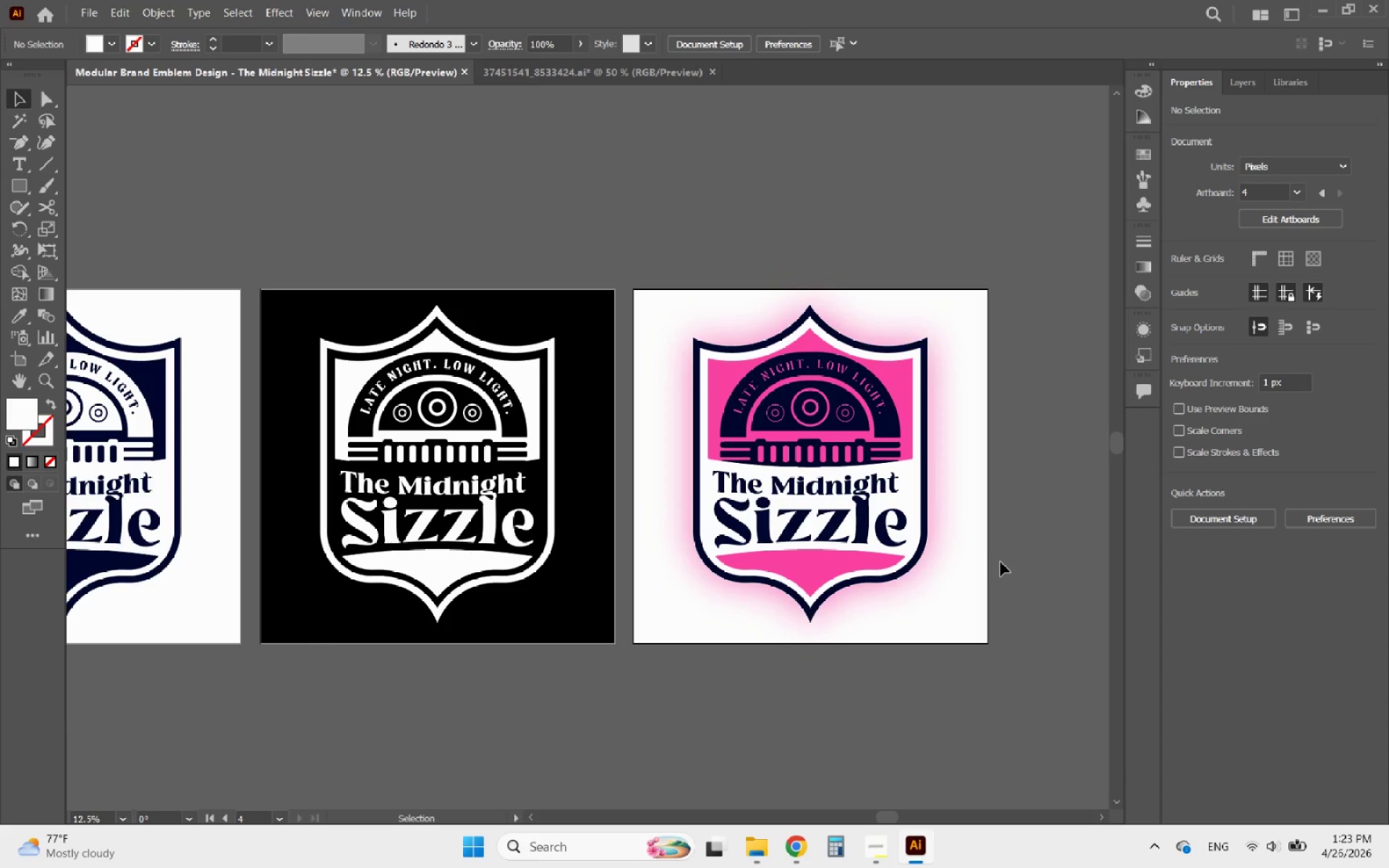 
hold_key(key=AltLeft, duration=4.48)
scroll: coordinate [1001, 561], scroll_direction: down, amount: 2.0
 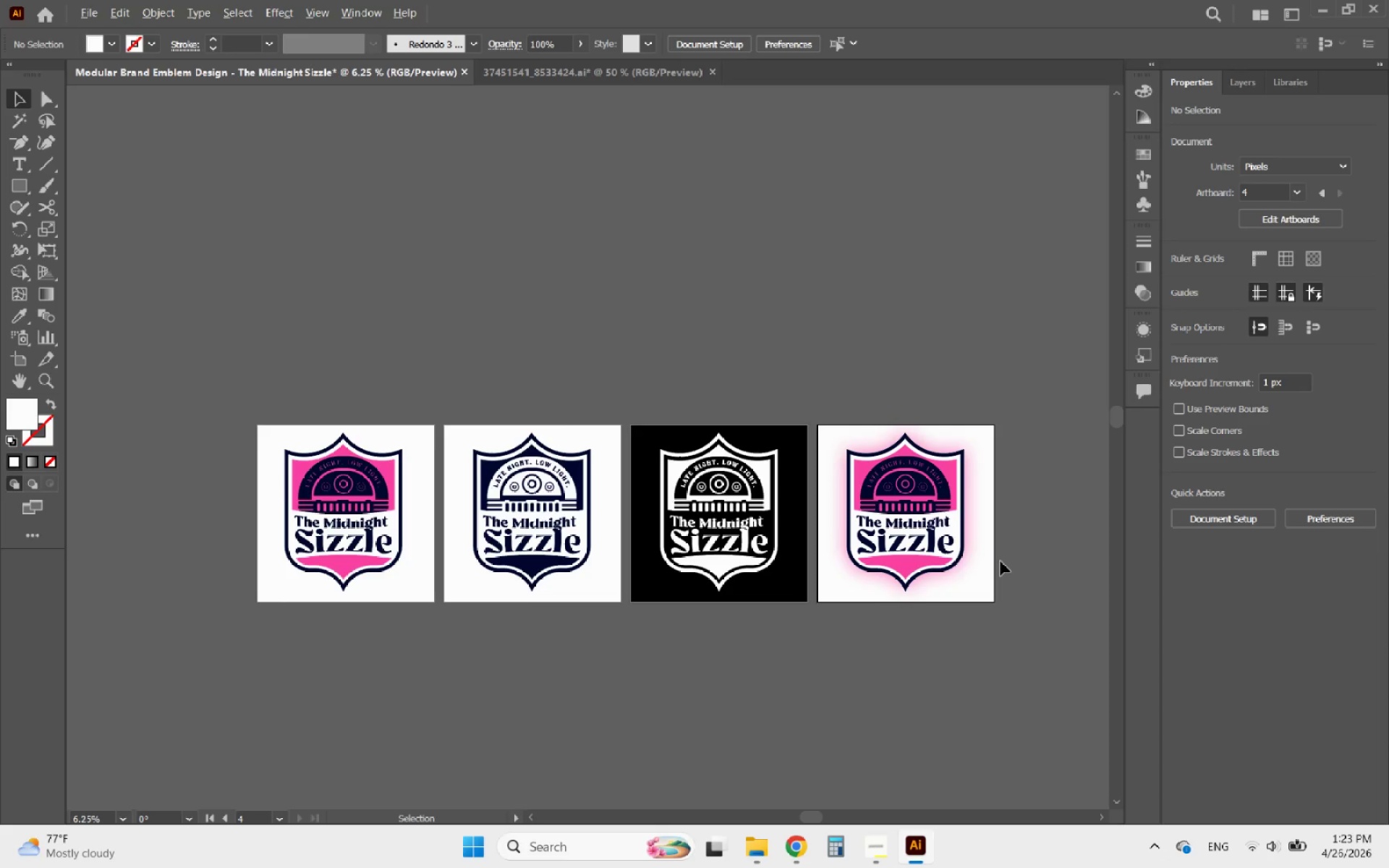 
scroll: coordinate [798, 618], scroll_direction: up, amount: 10.0
 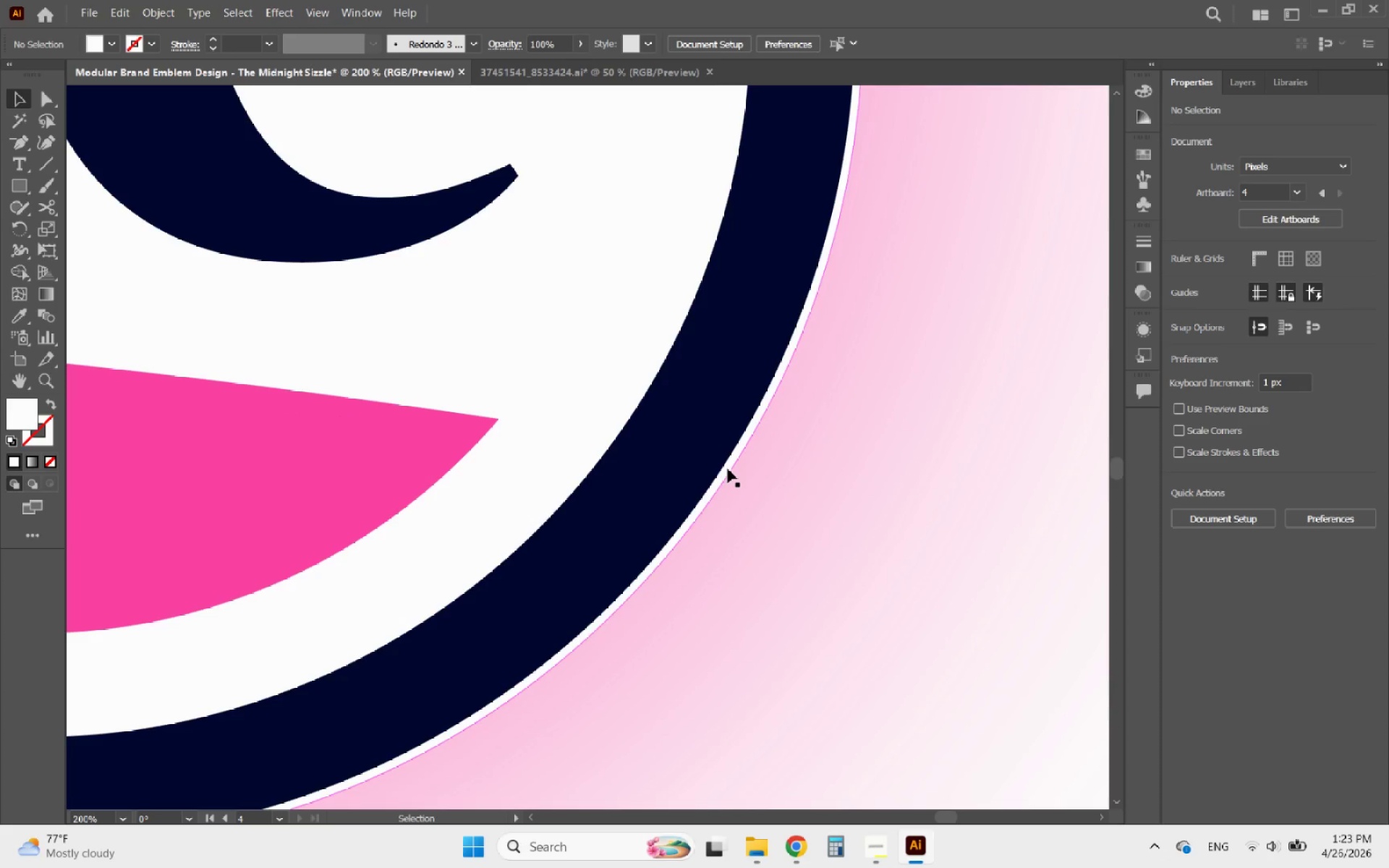 
left_click([729, 469])
 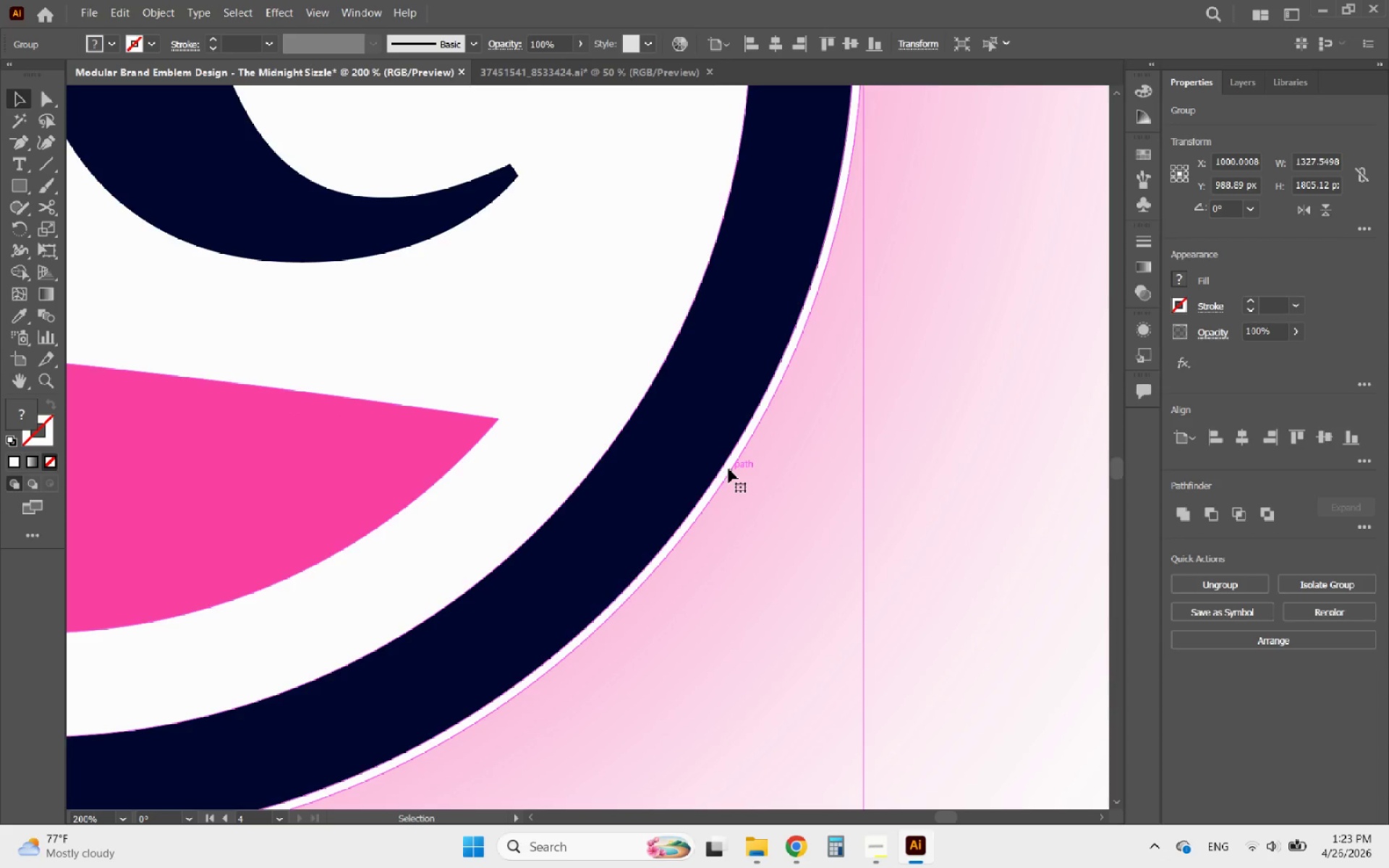 
hold_key(key=AltLeft, duration=2.59)
scroll: coordinate [745, 498], scroll_direction: down, amount: 5.0
 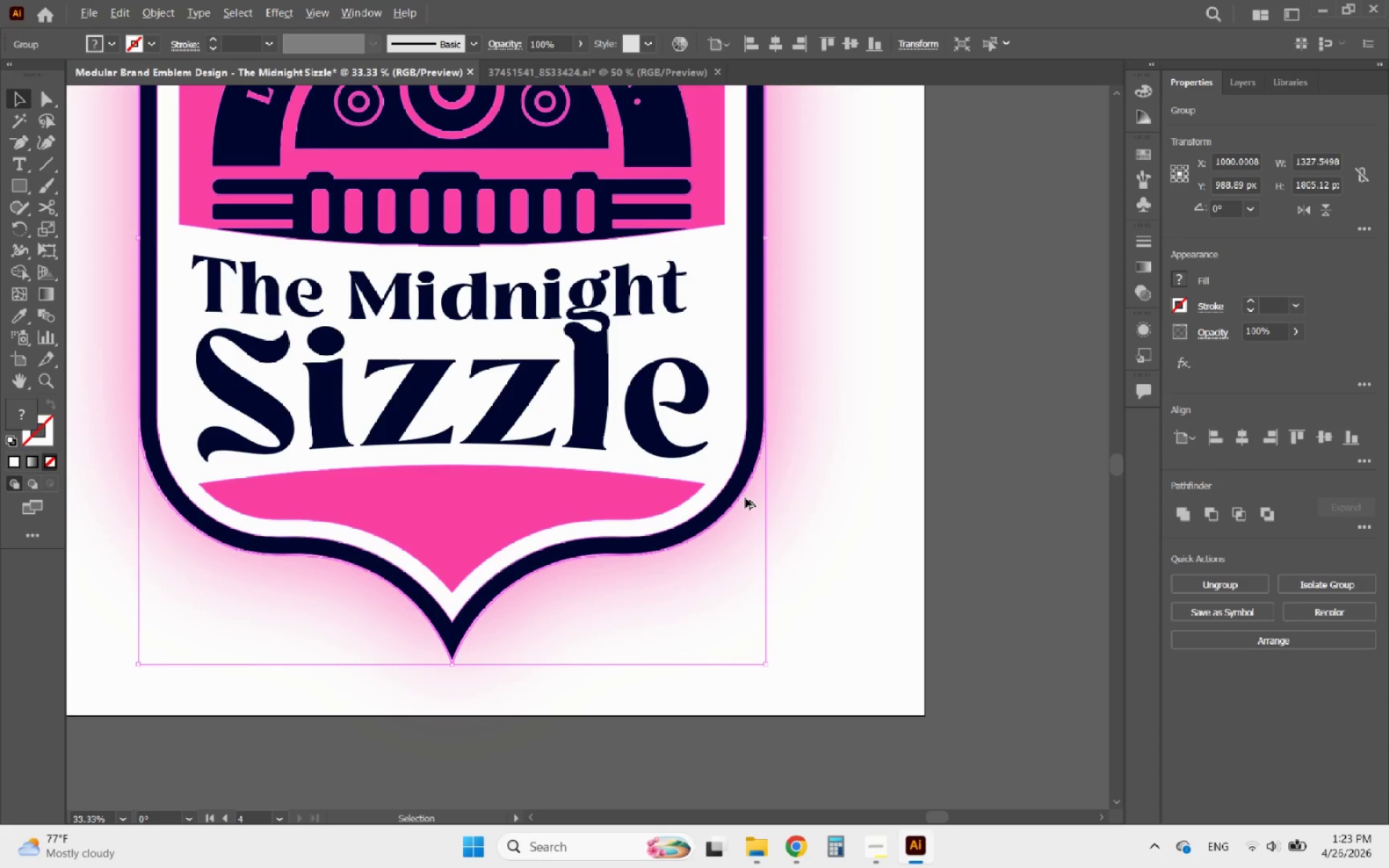 
scroll: coordinate [721, 523], scroll_direction: up, amount: 2.0
 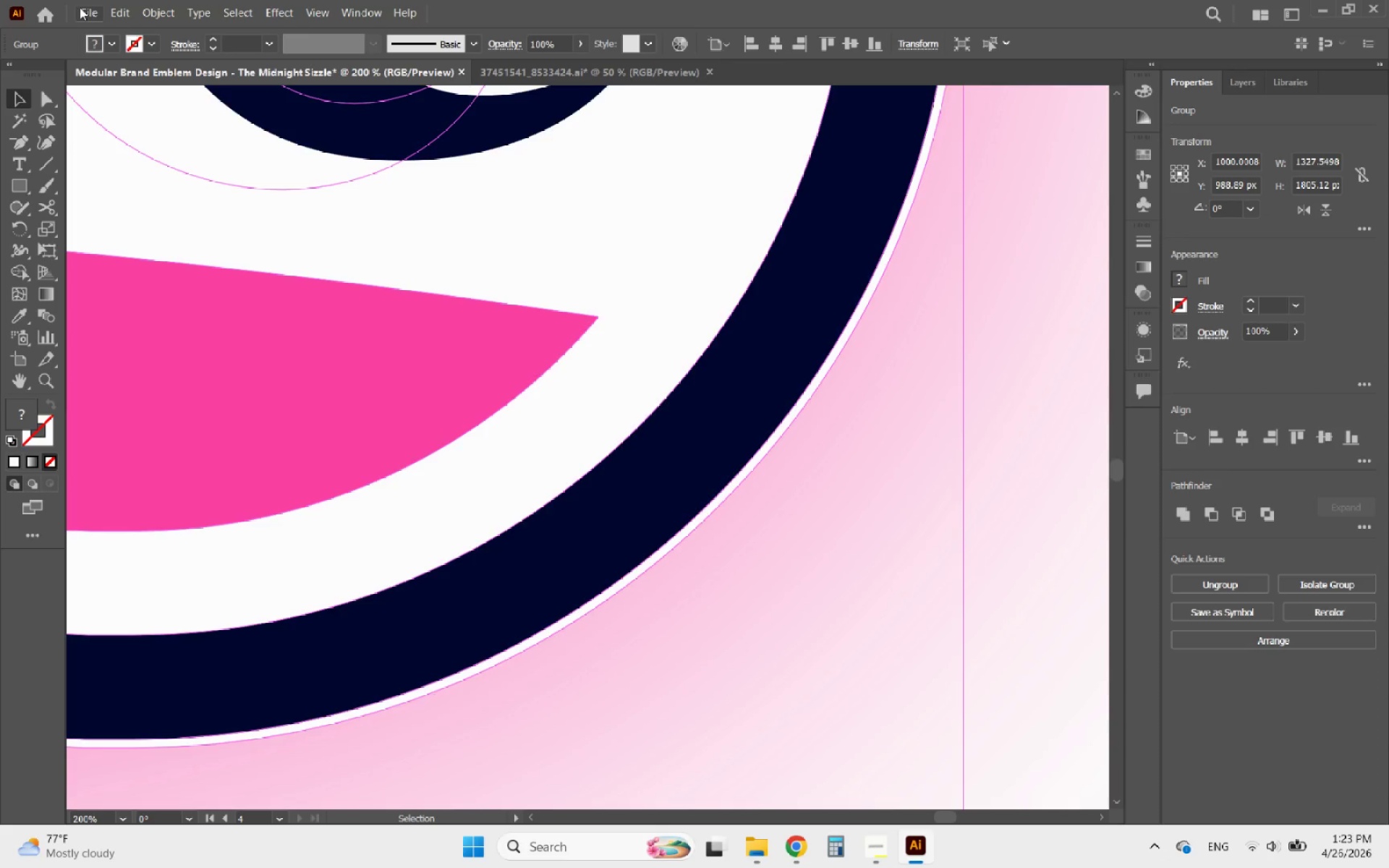 
double_click([666, 444])
 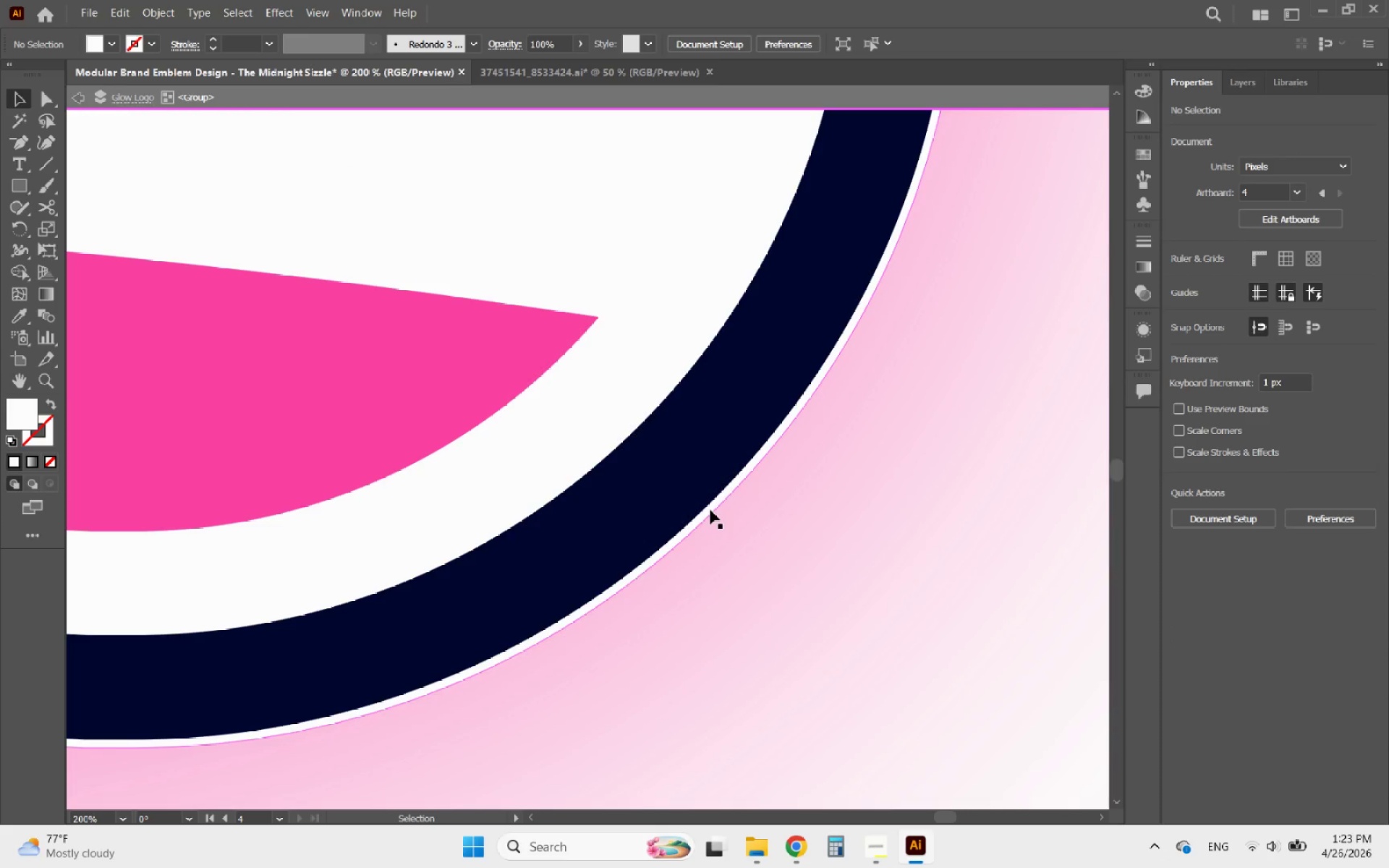 
left_click([710, 510])
 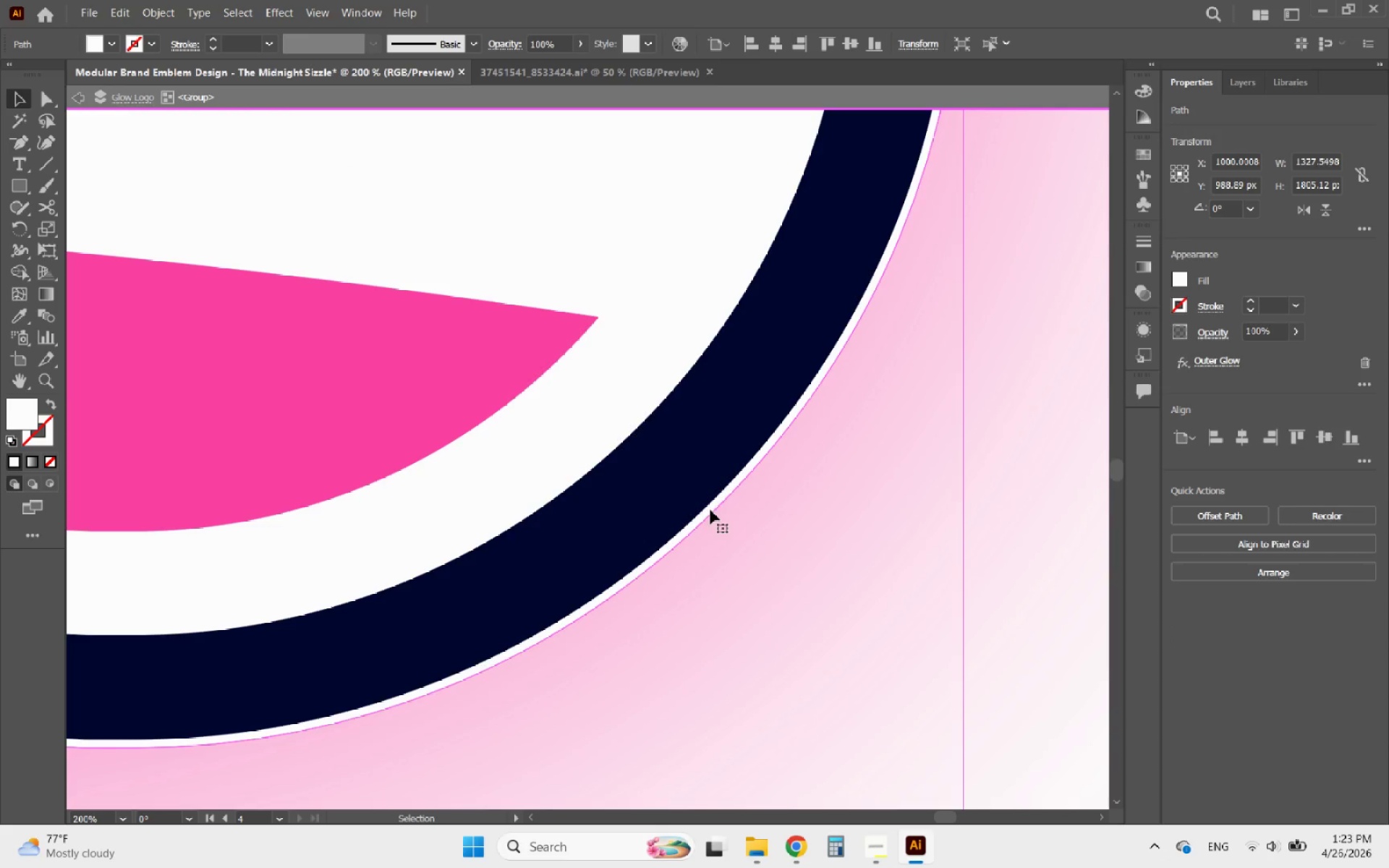 
hold_key(key=AltLeft, duration=2.08)
scroll: coordinate [749, 503], scroll_direction: down, amount: 6.0
 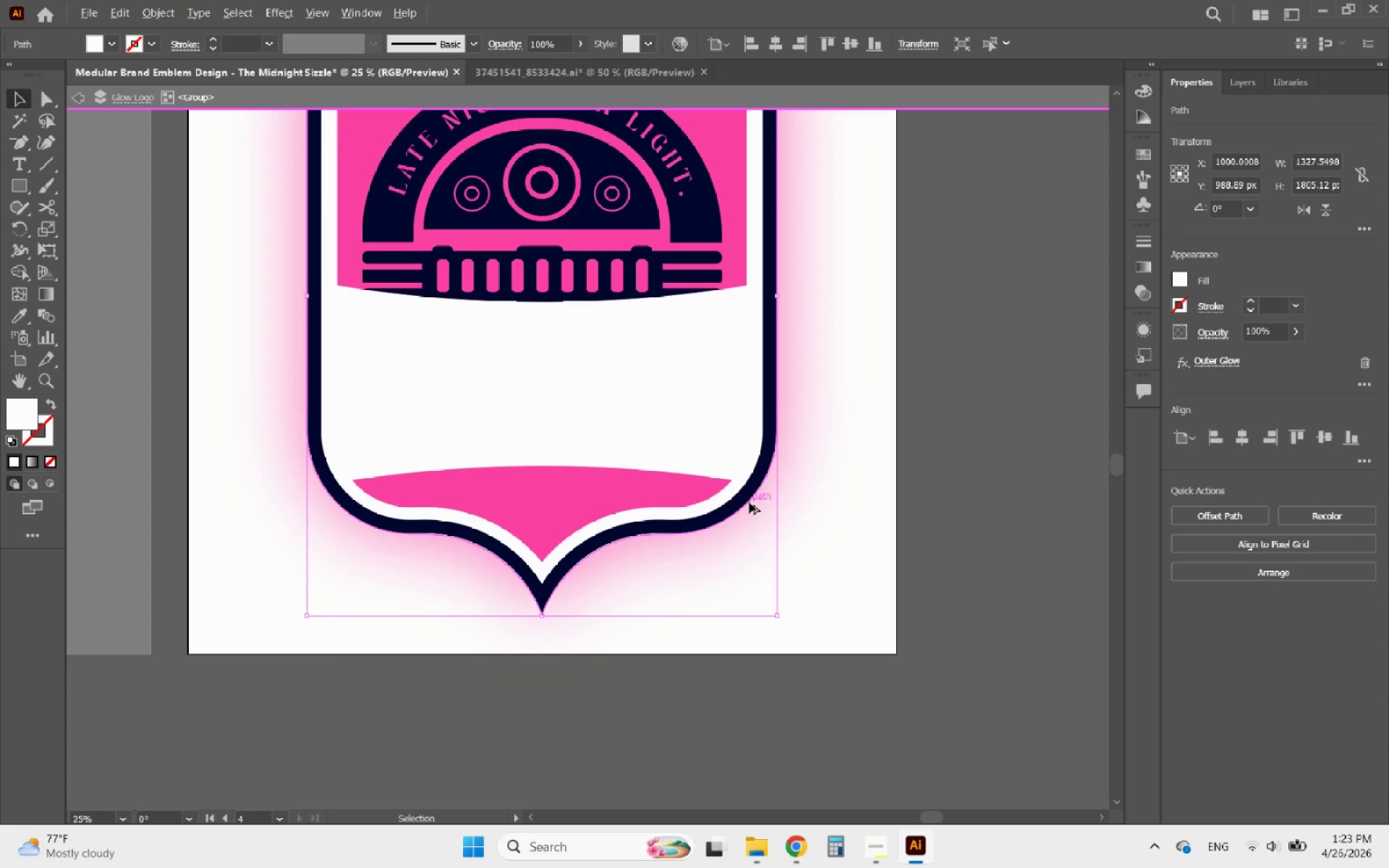 
scroll: coordinate [749, 503], scroll_direction: up, amount: 7.0
 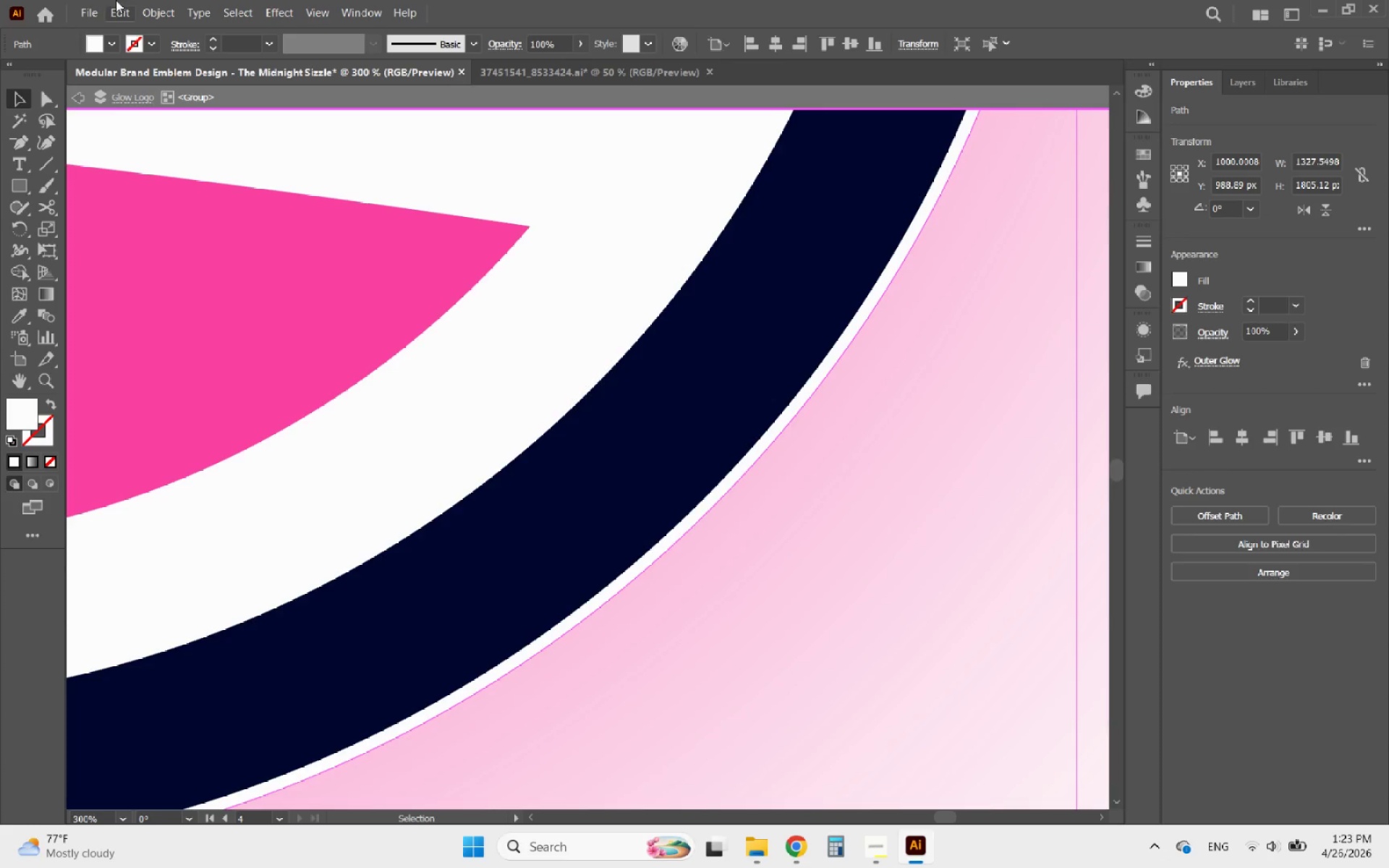 
left_click([84, 7])
 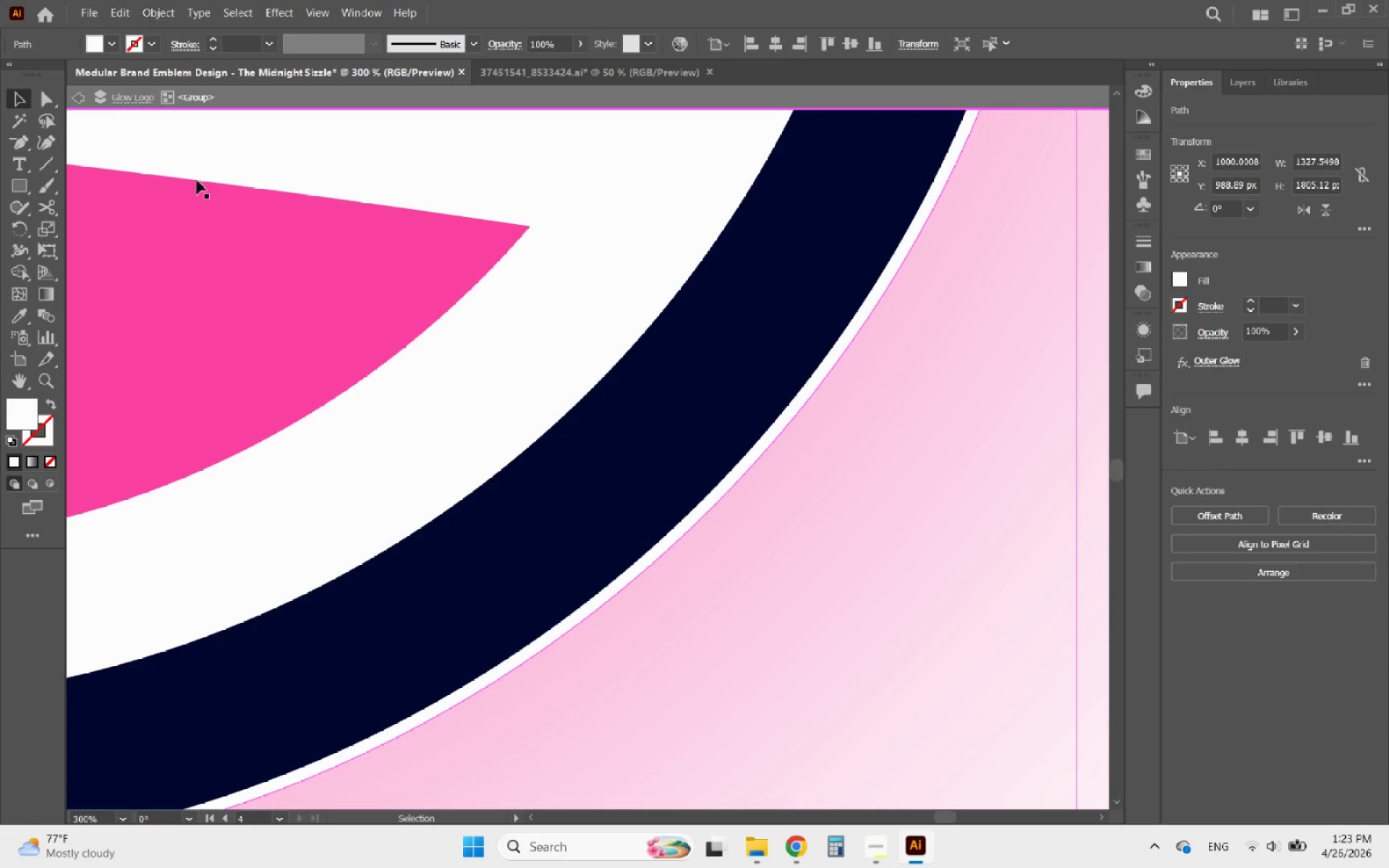 
left_click([168, 13])
 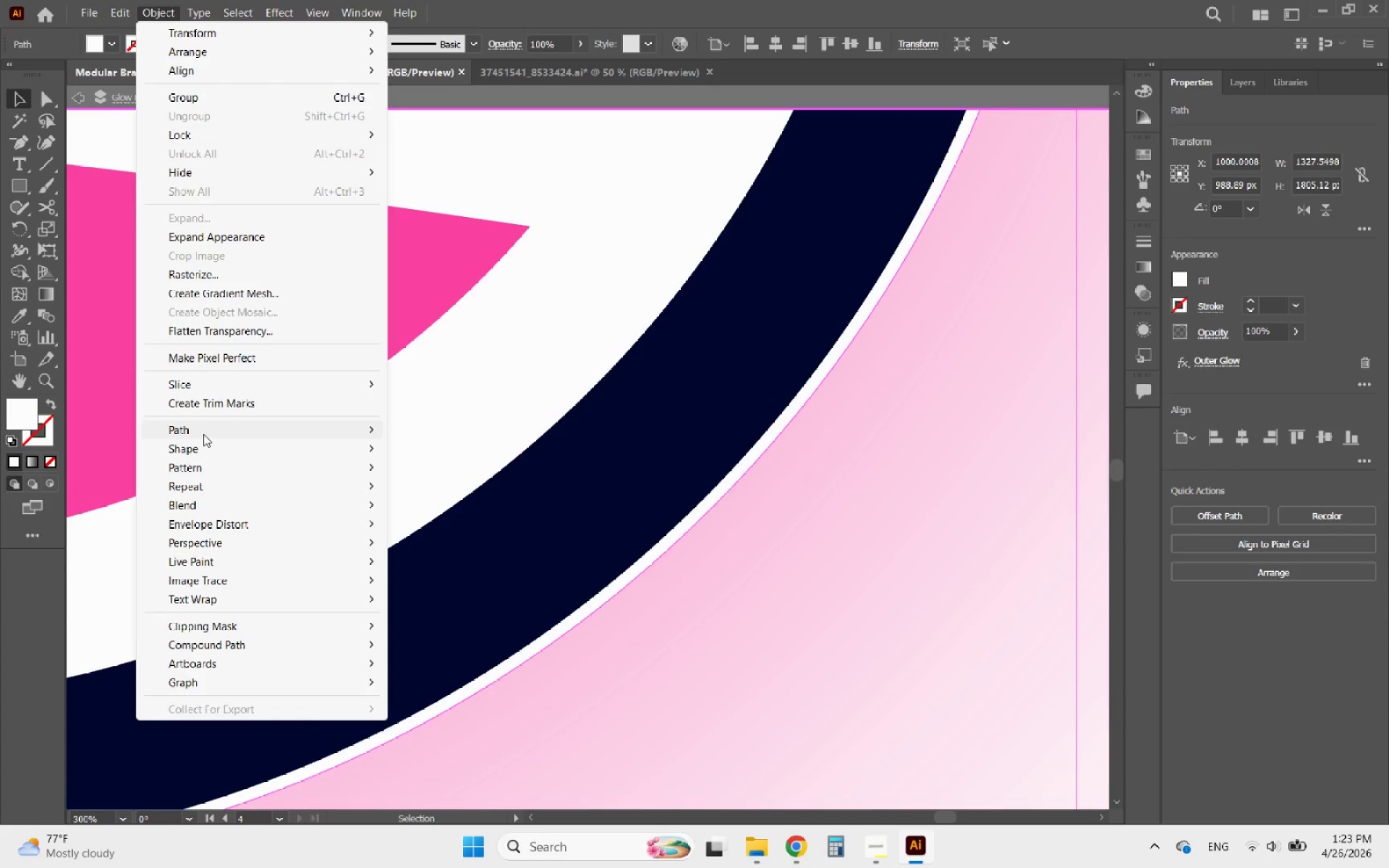 
left_click([200, 434])
 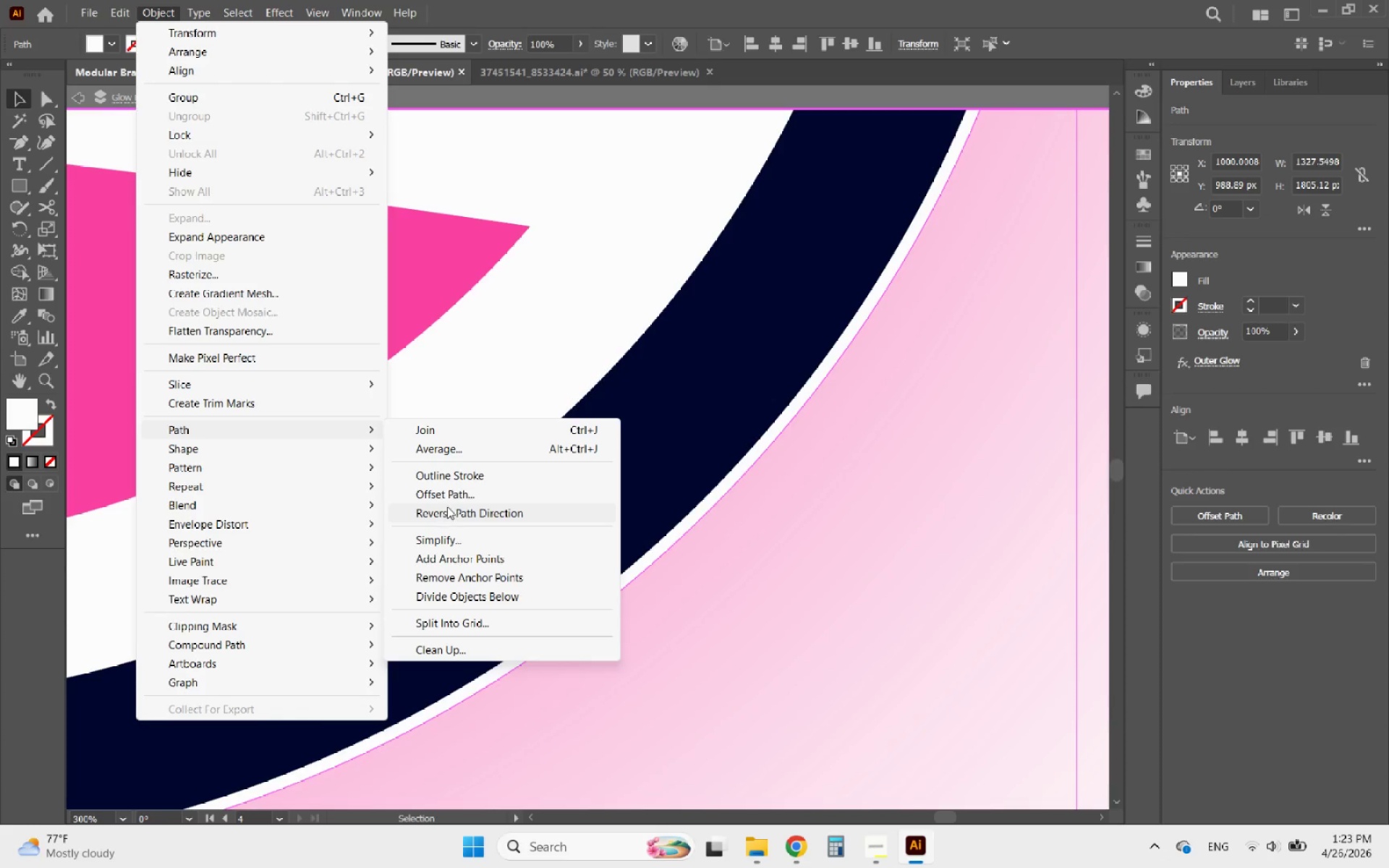 
left_click([458, 495])
 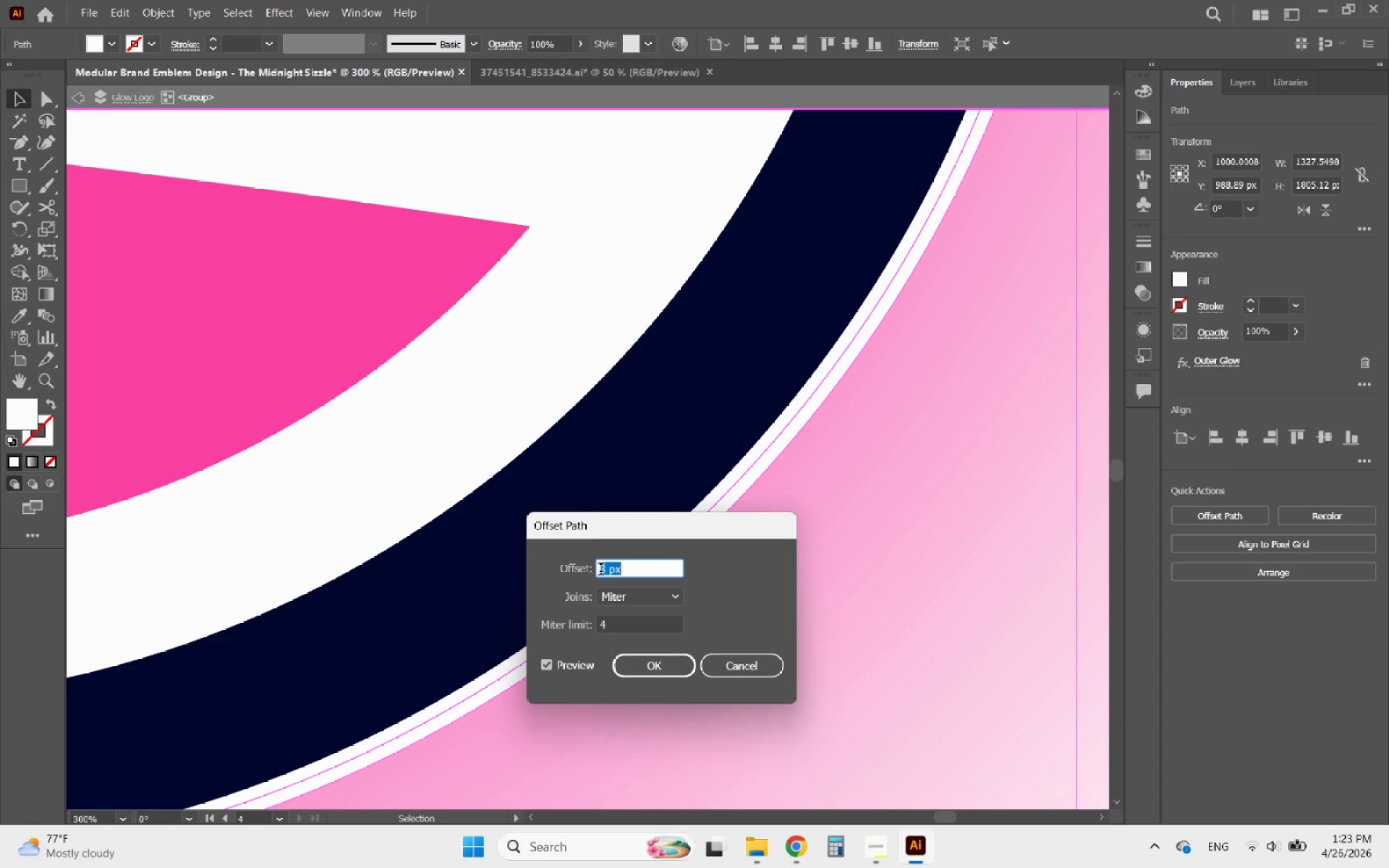 
left_click([600, 571])
 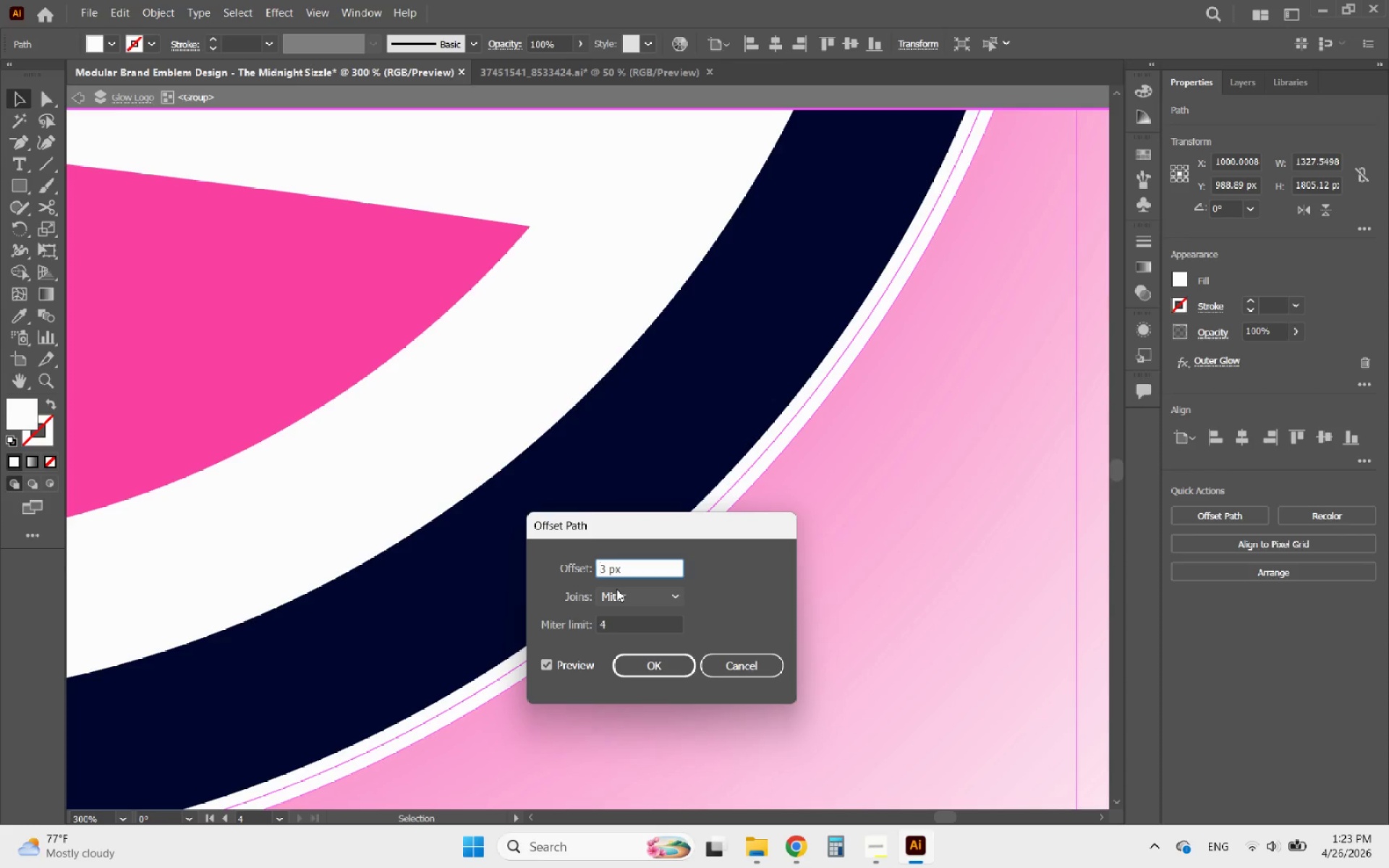 
key(Minus)
 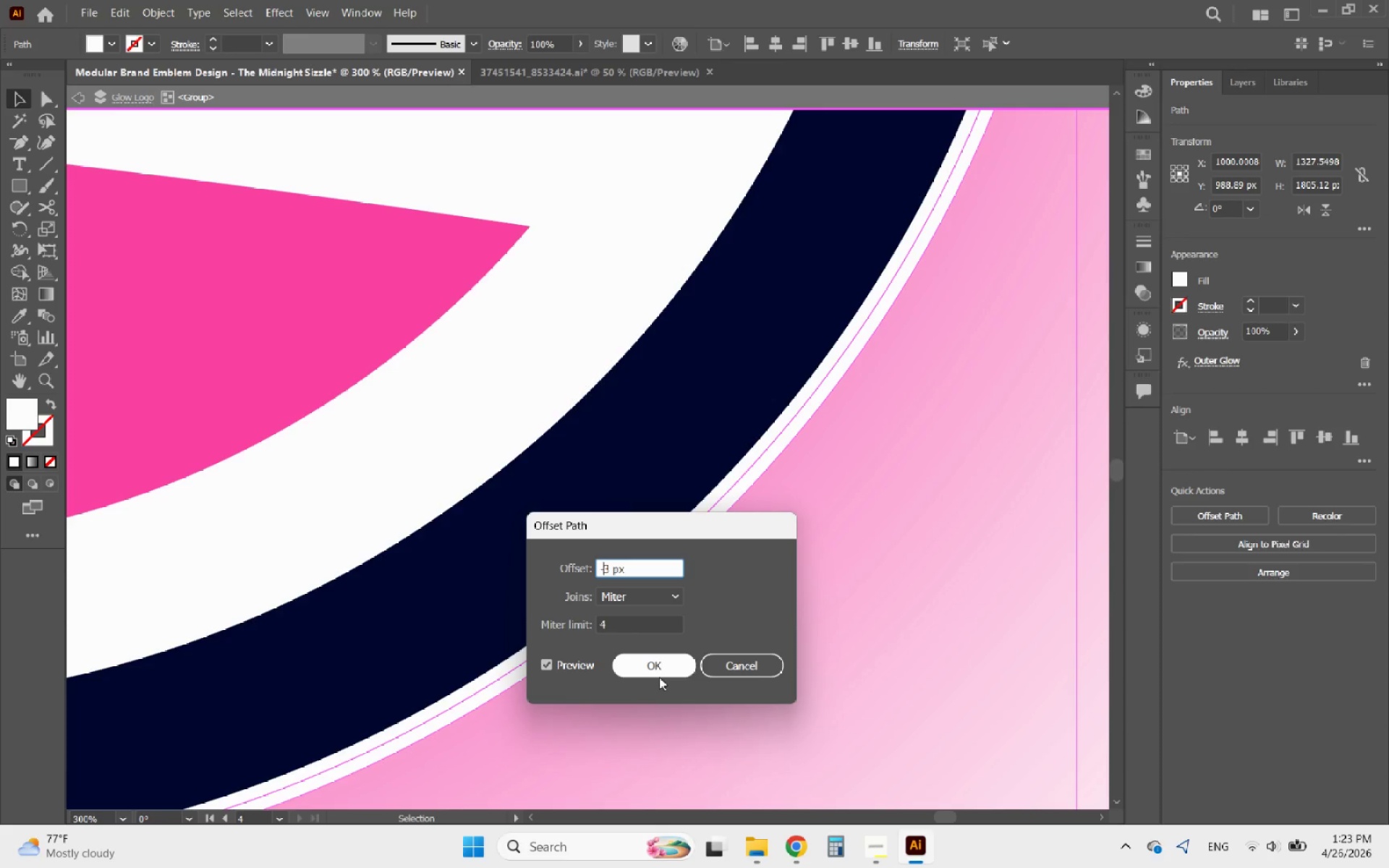 
left_click([656, 671])
 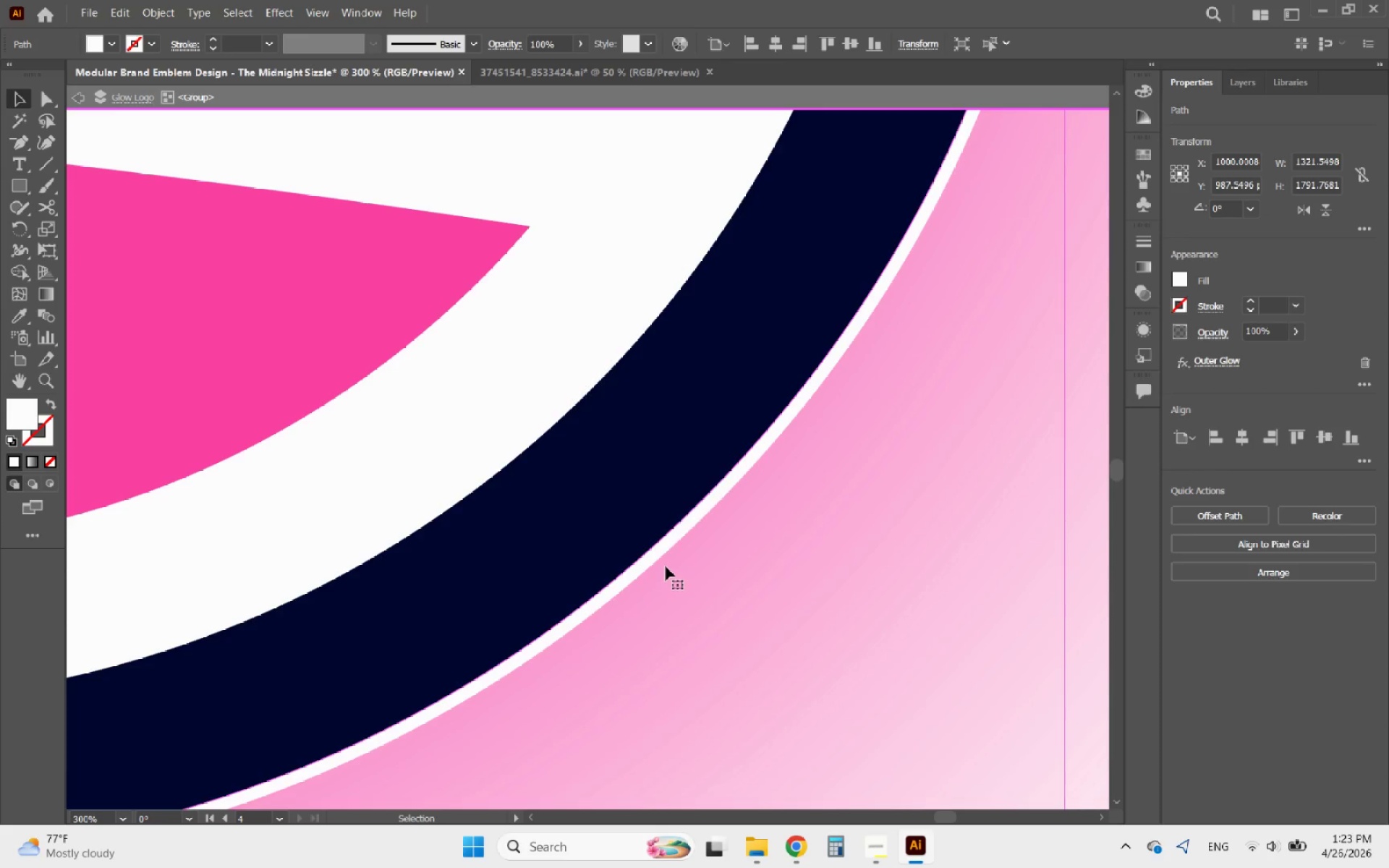 
left_click([653, 561])
 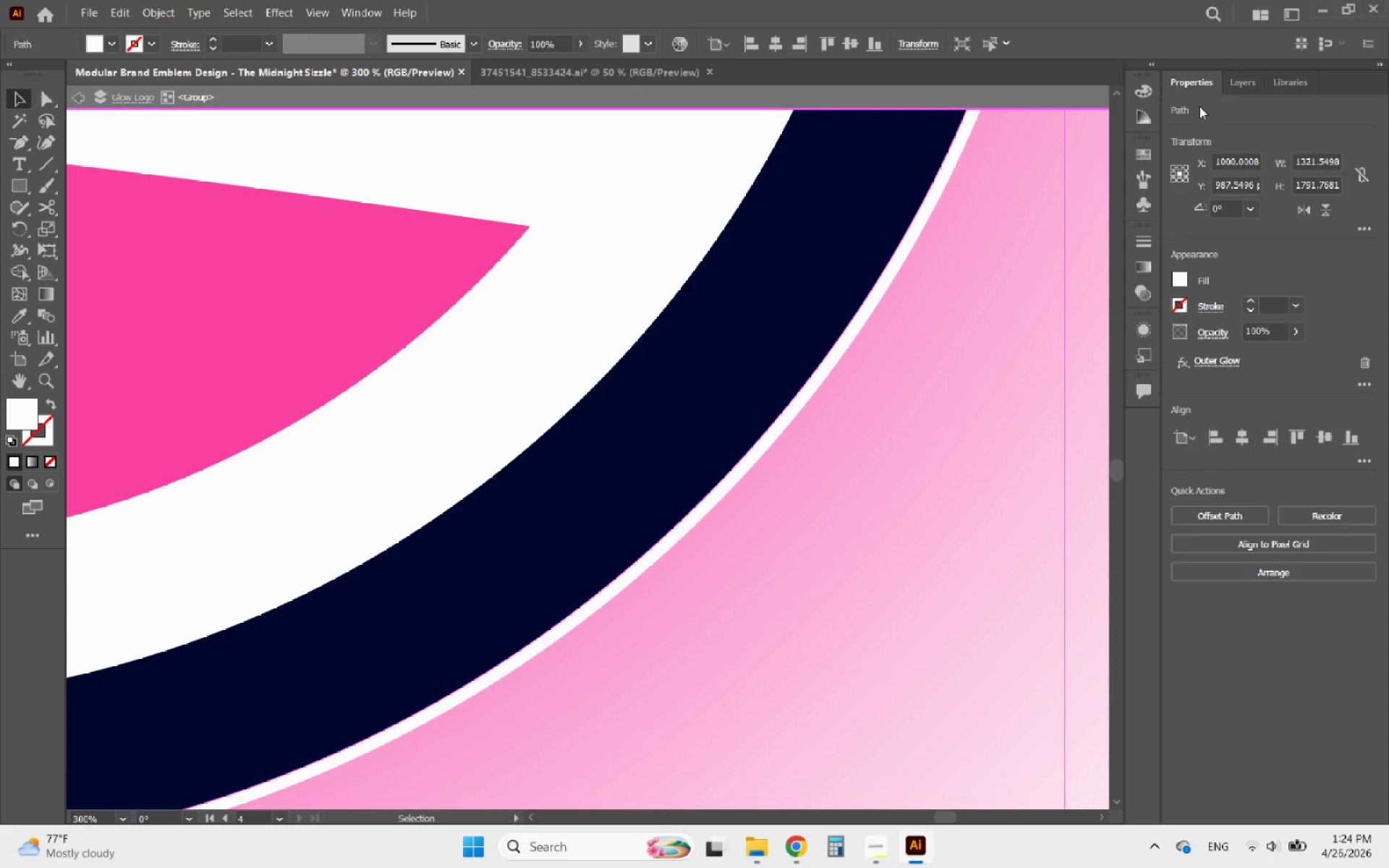 
left_click([1236, 85])
 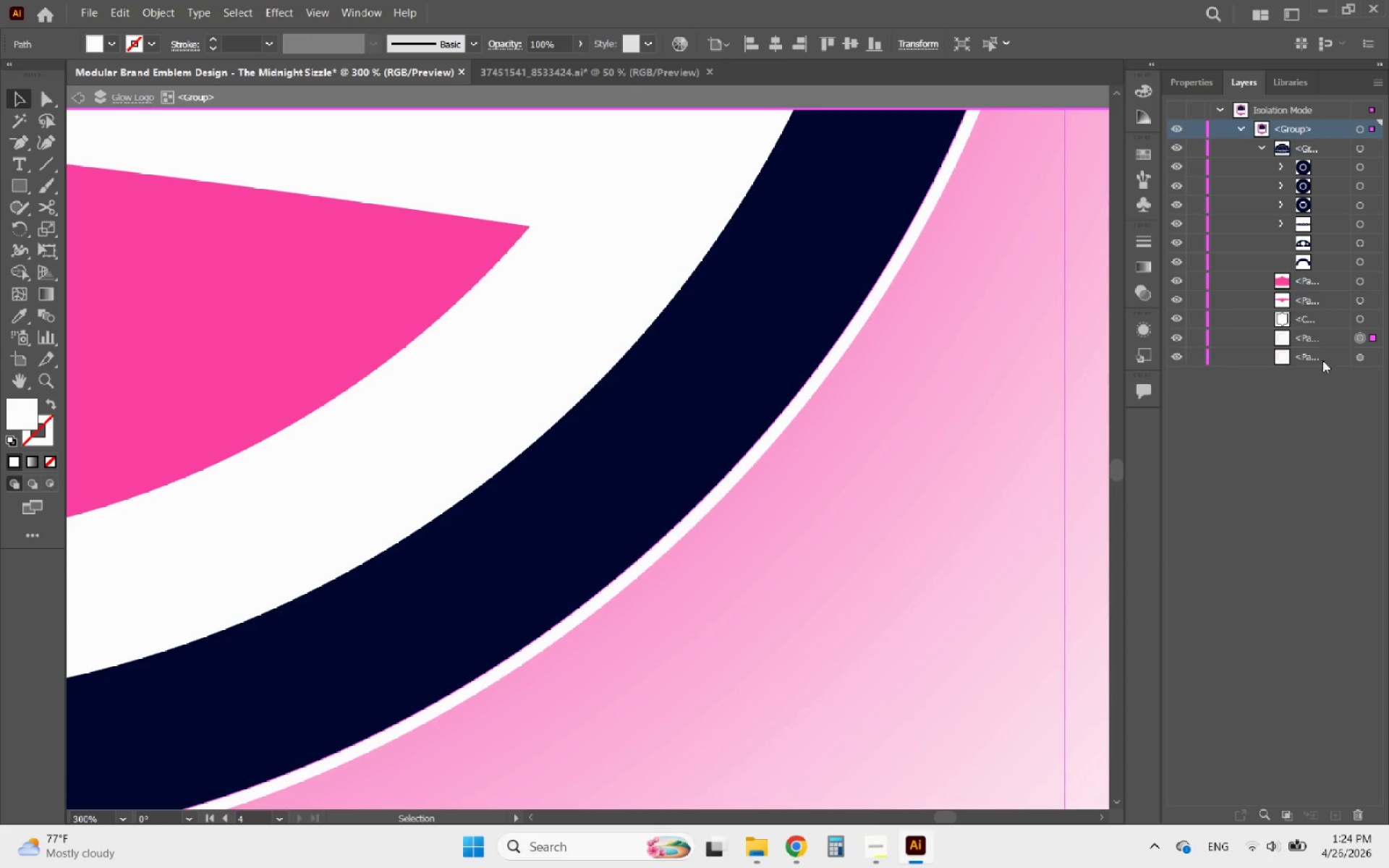 
left_click([1372, 355])
 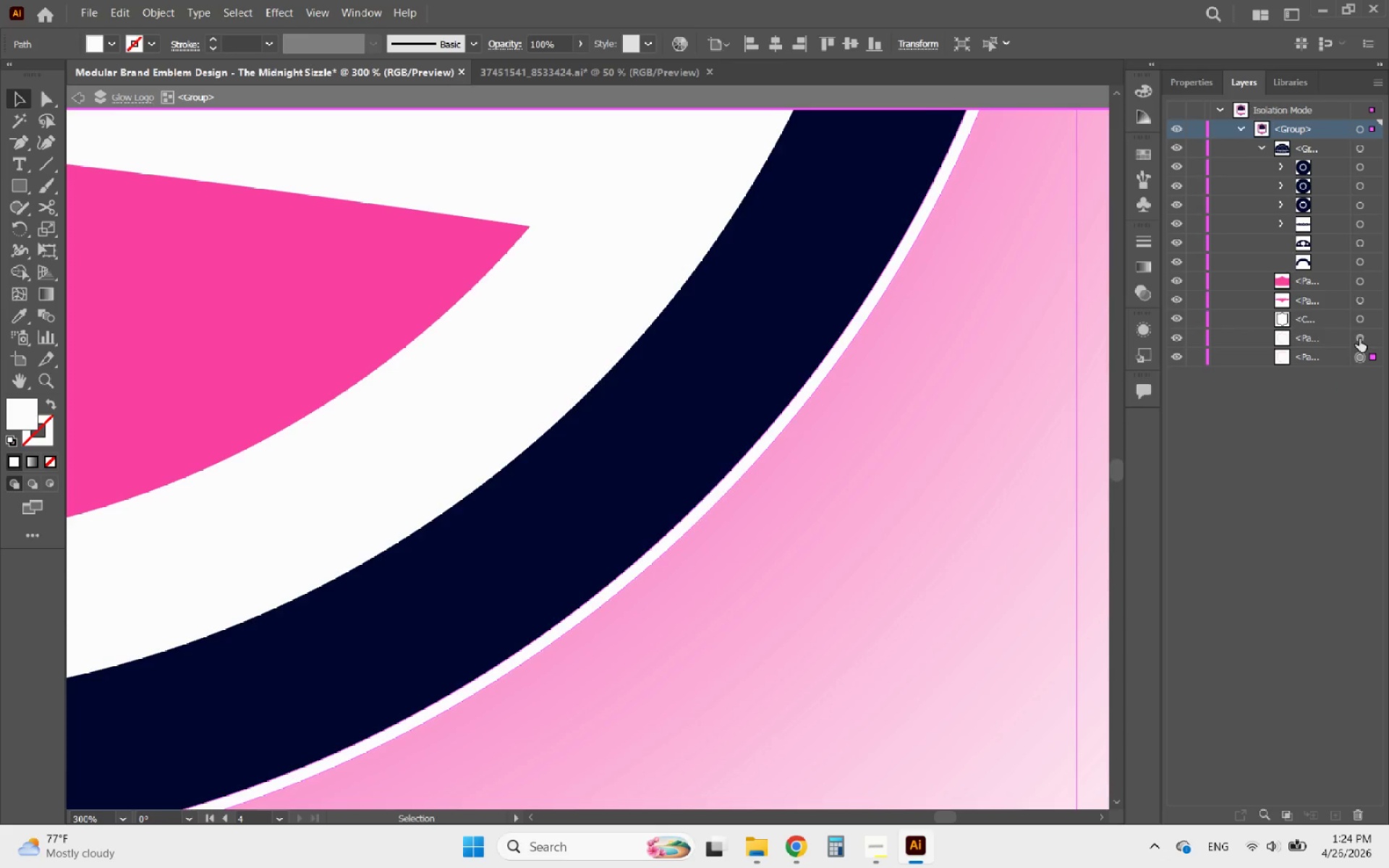 
left_click([1376, 336])
 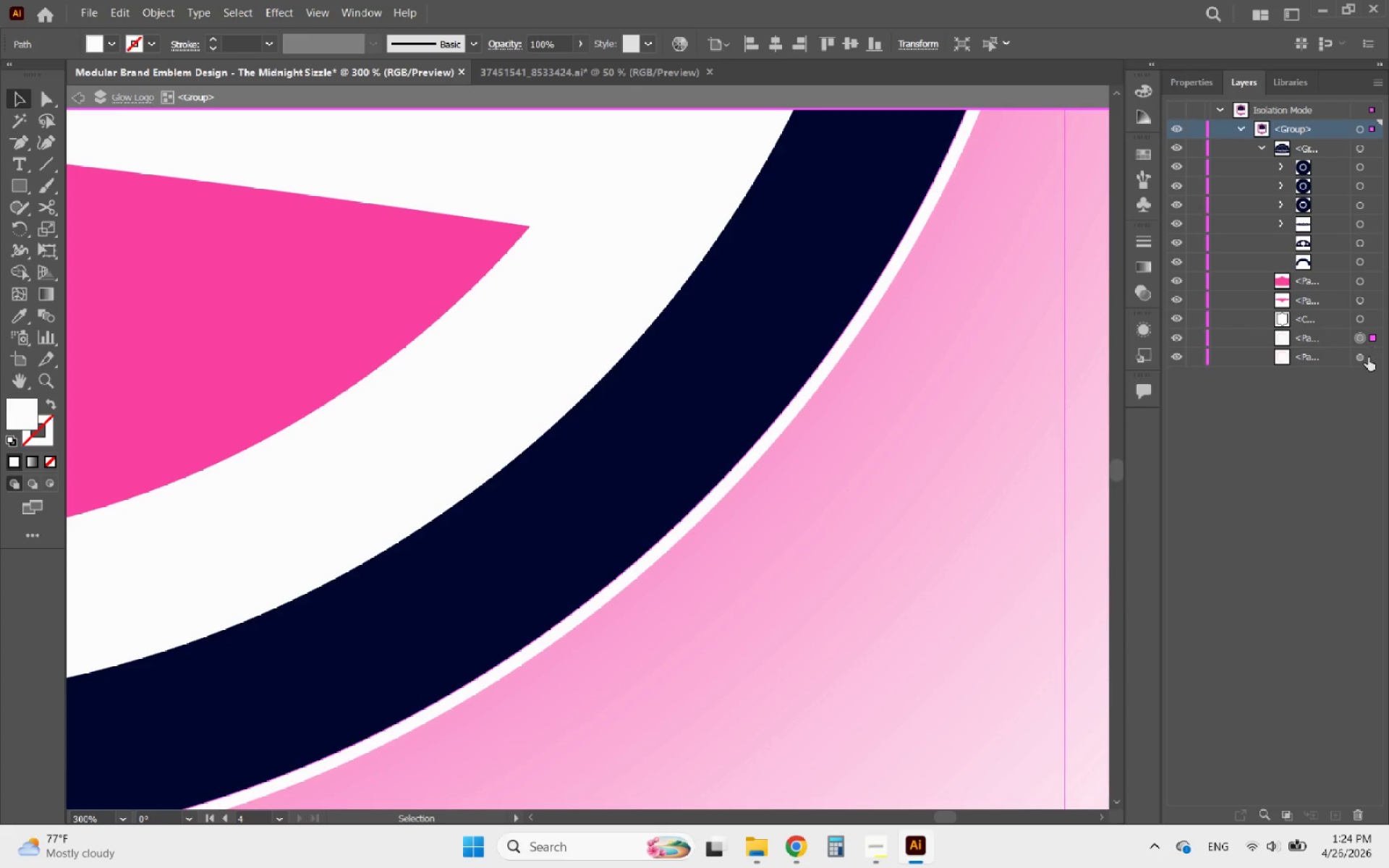 
left_click([1368, 358])
 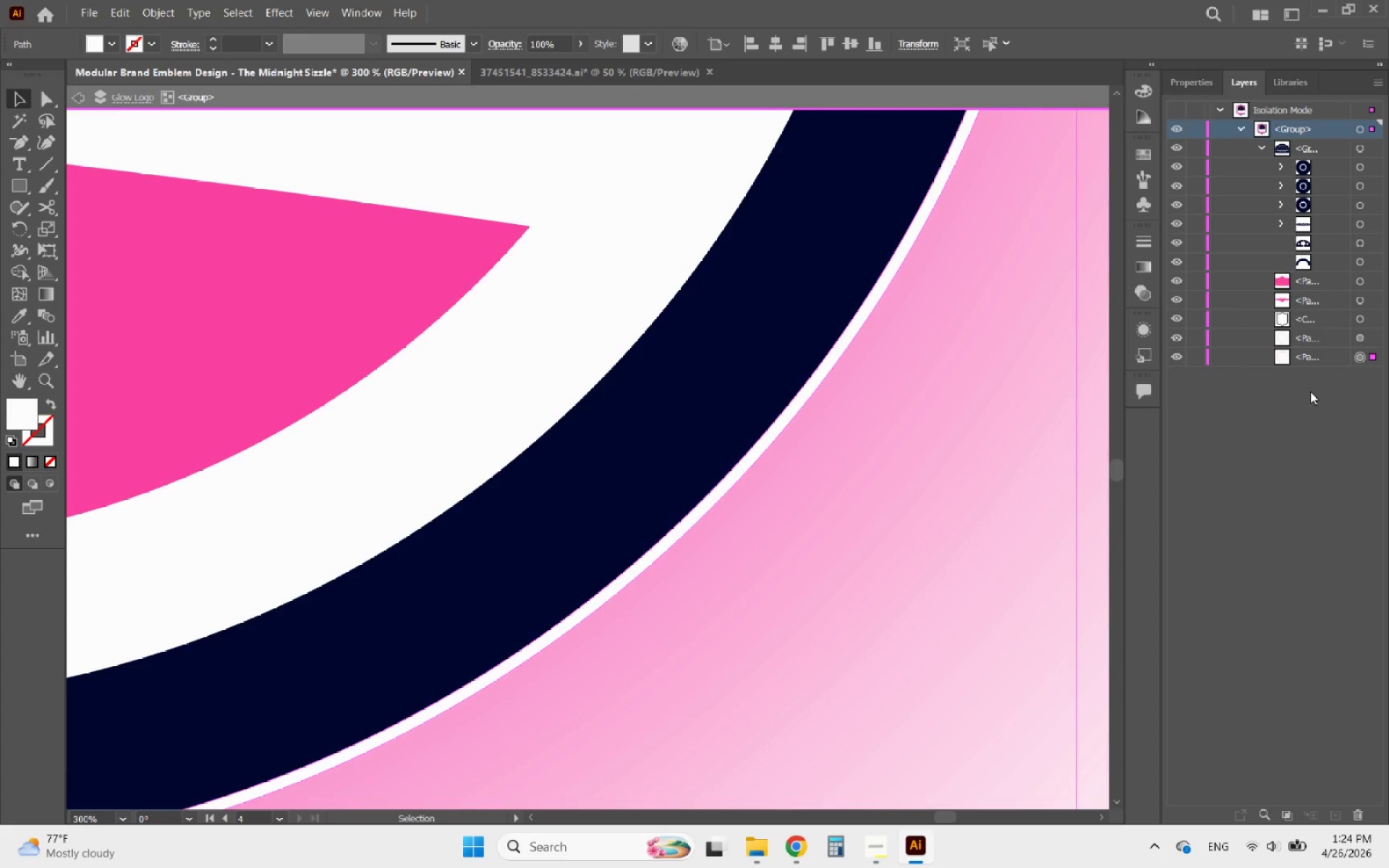 
key(Delete)
 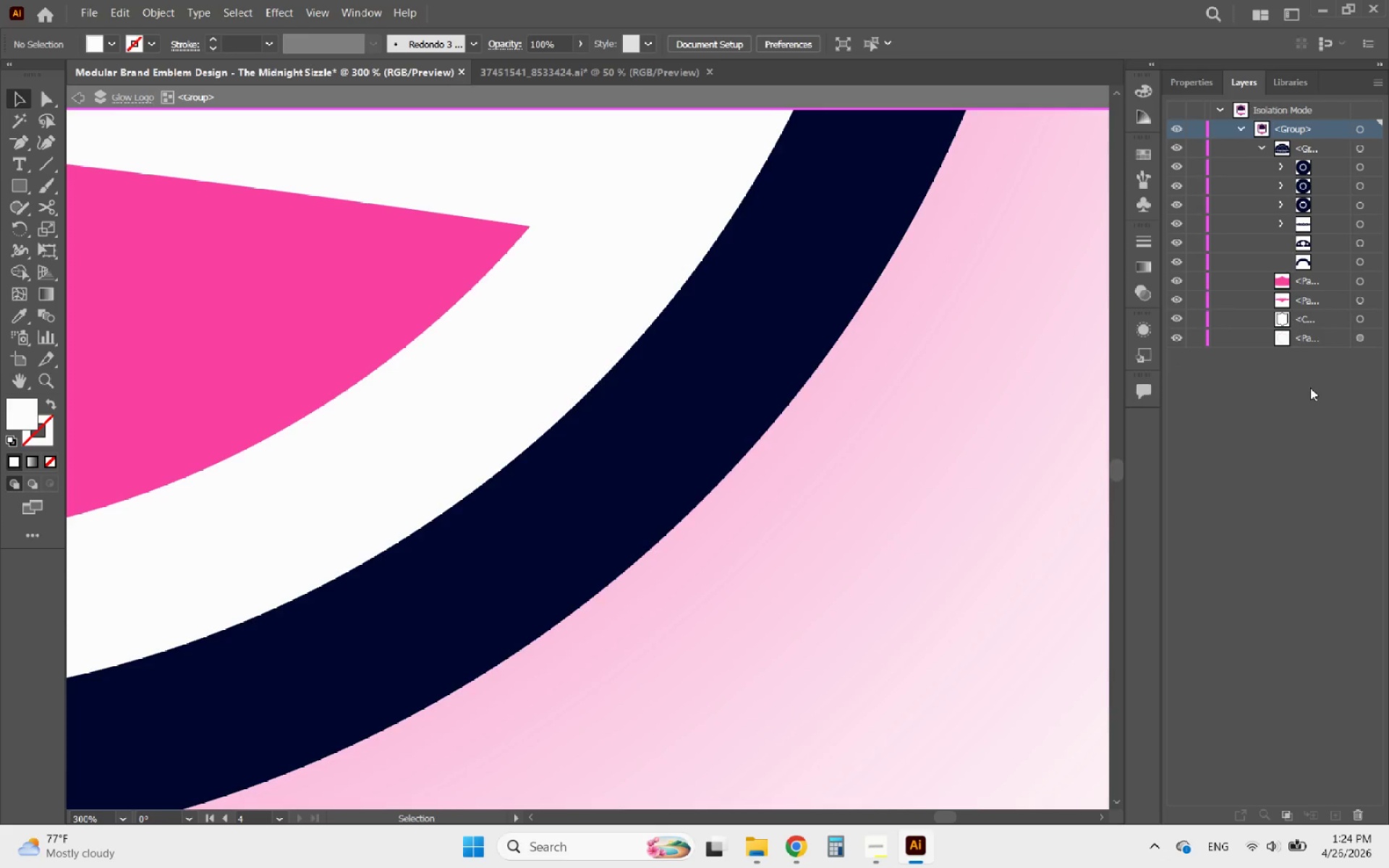 
hold_key(key=AltLeft, duration=2.41)